 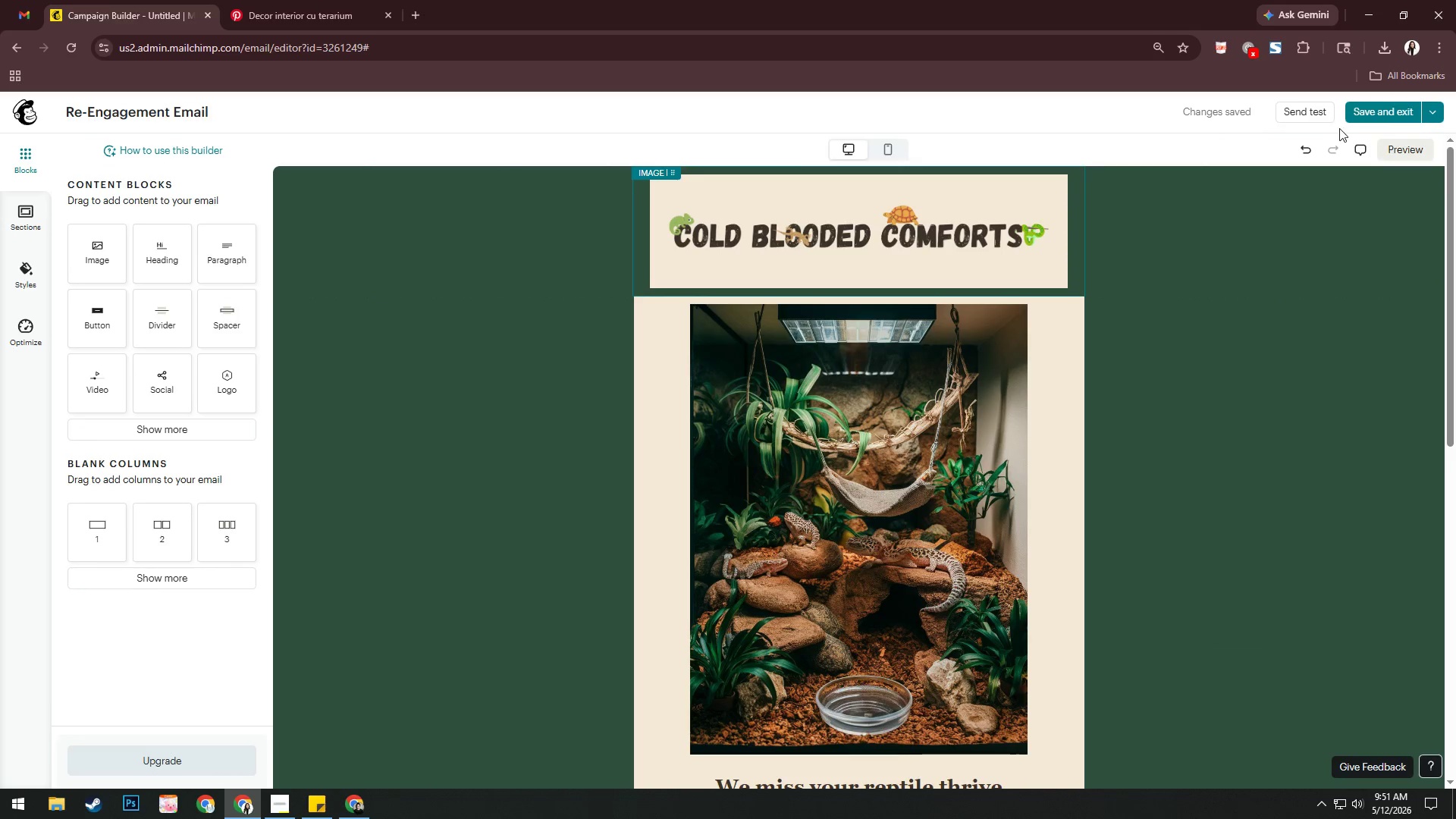 
left_click([1275, 52])
 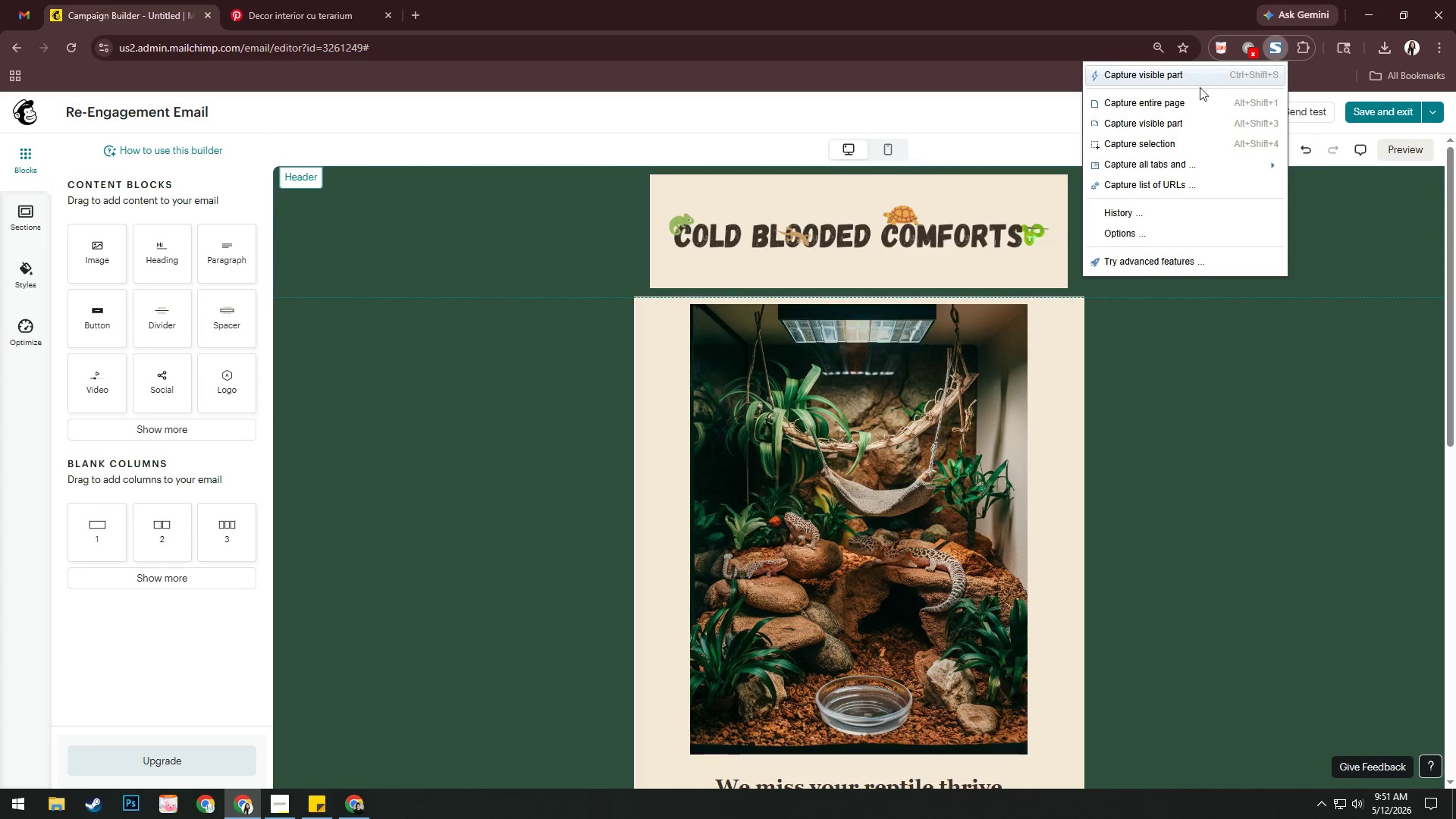 
left_click([1195, 96])
 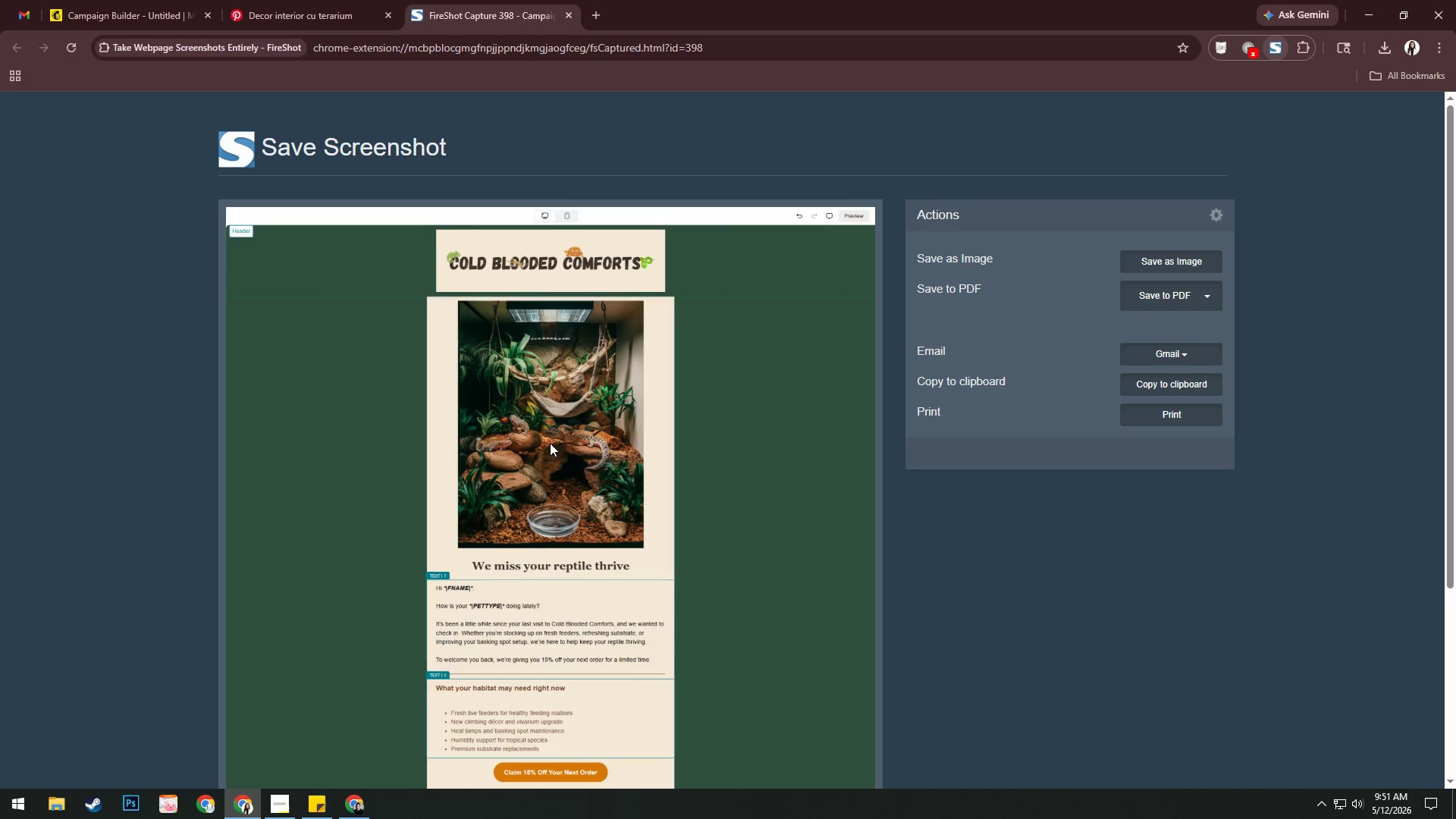 
left_click([1204, 301])
 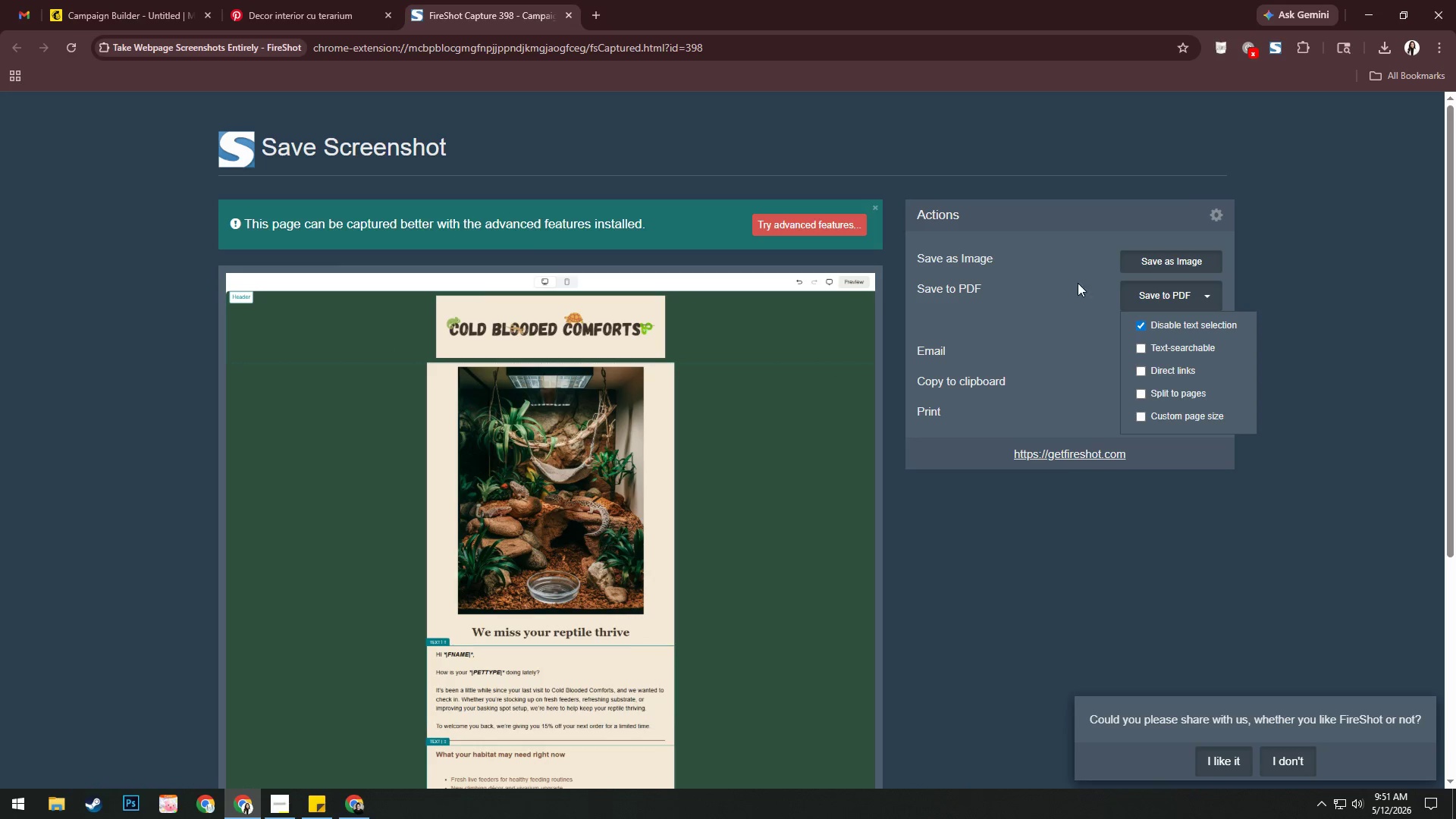 
double_click([1148, 297])
 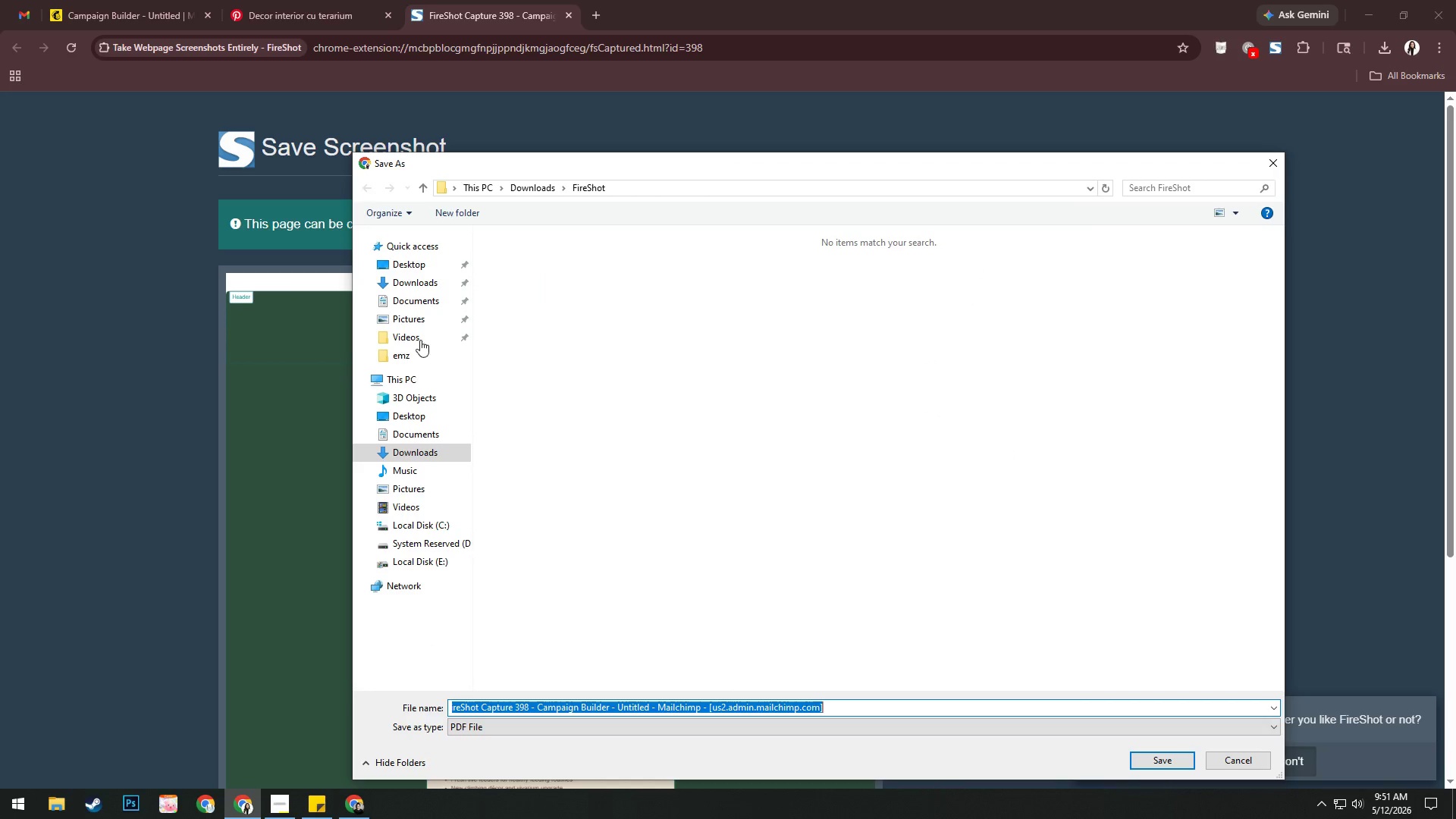 
left_click([388, 353])
 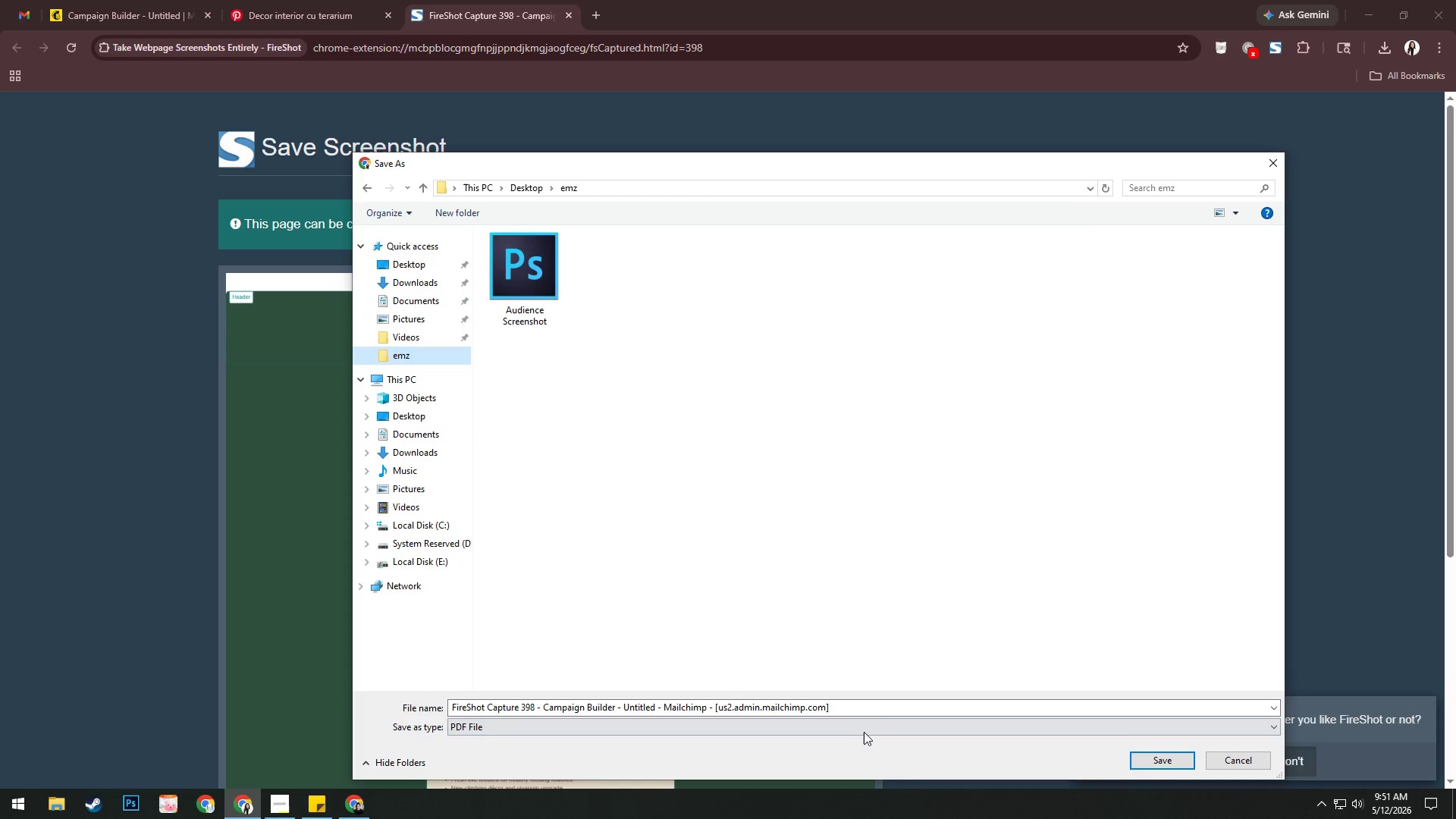 
left_click([864, 710])
 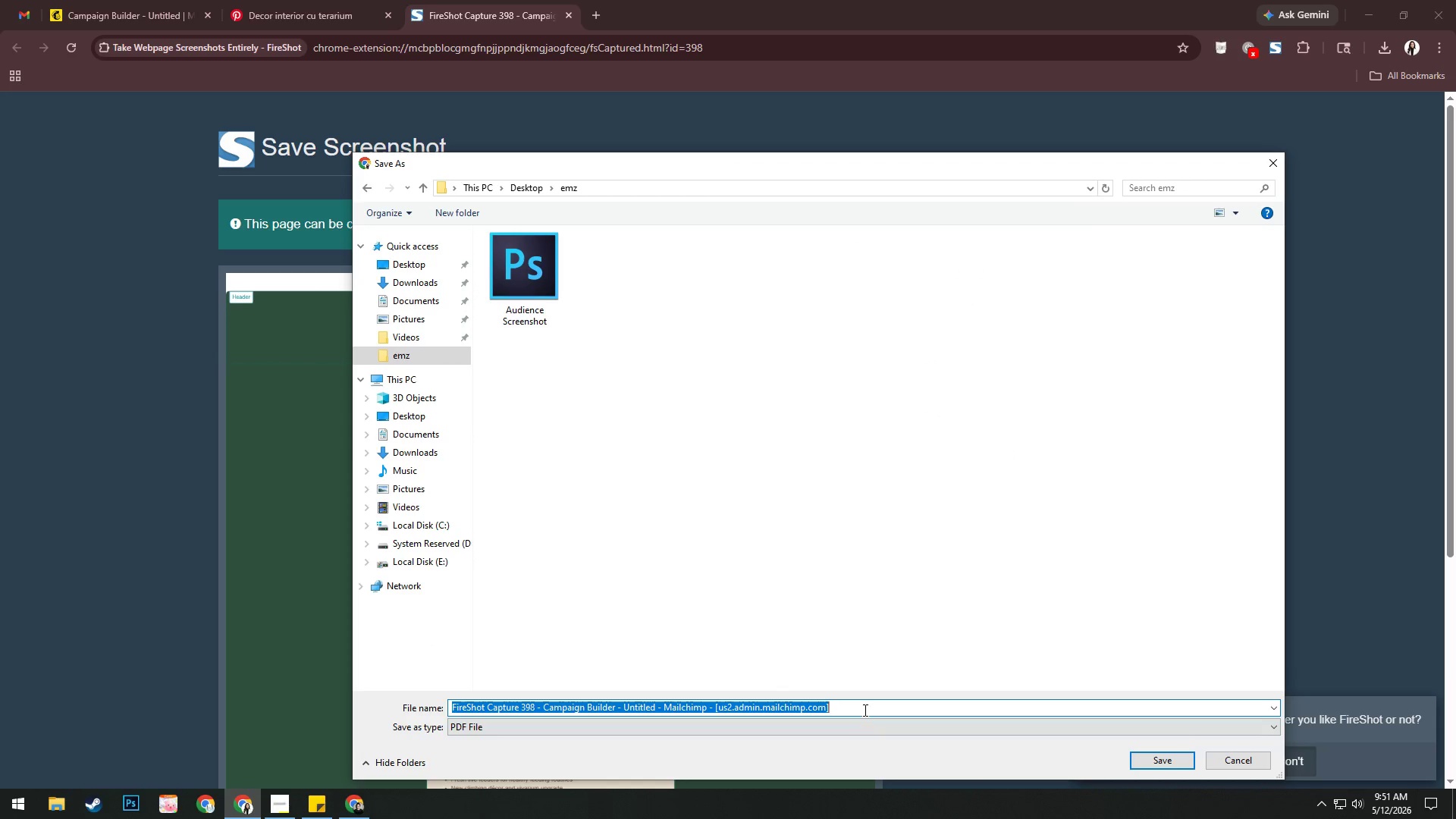 
key(Control+V)
 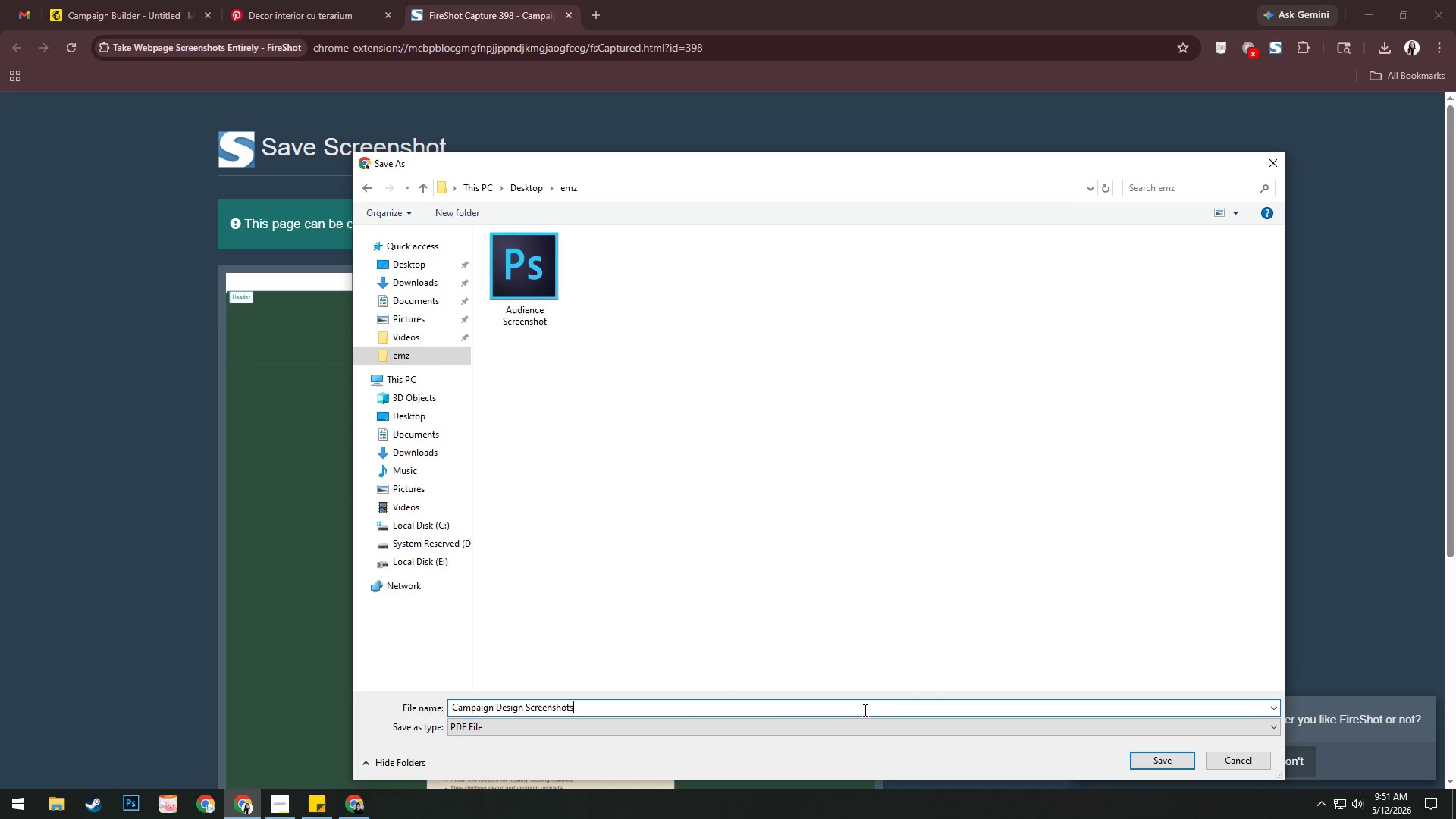 
type( (Desktop View))
 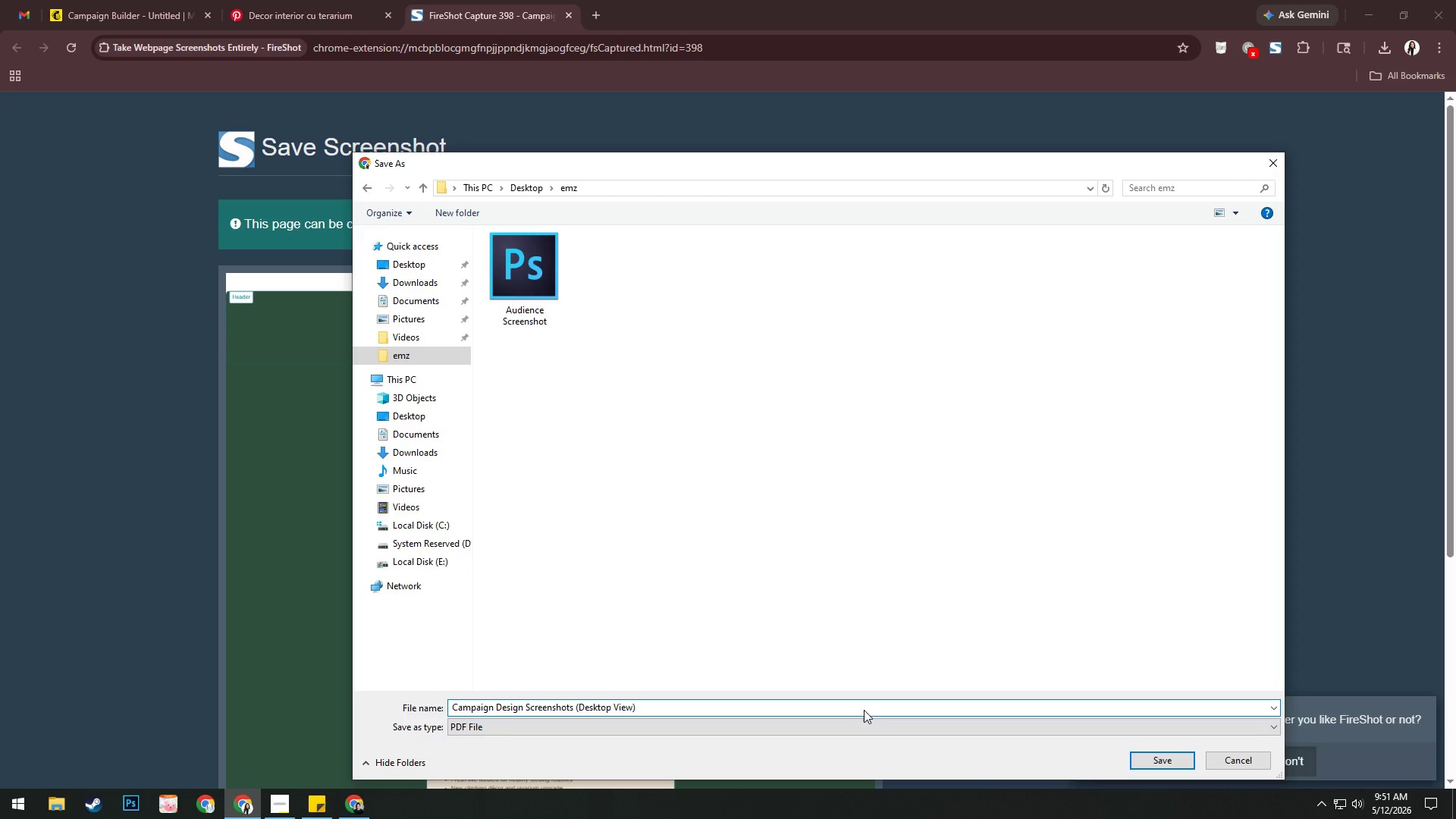 
key(Enter)
 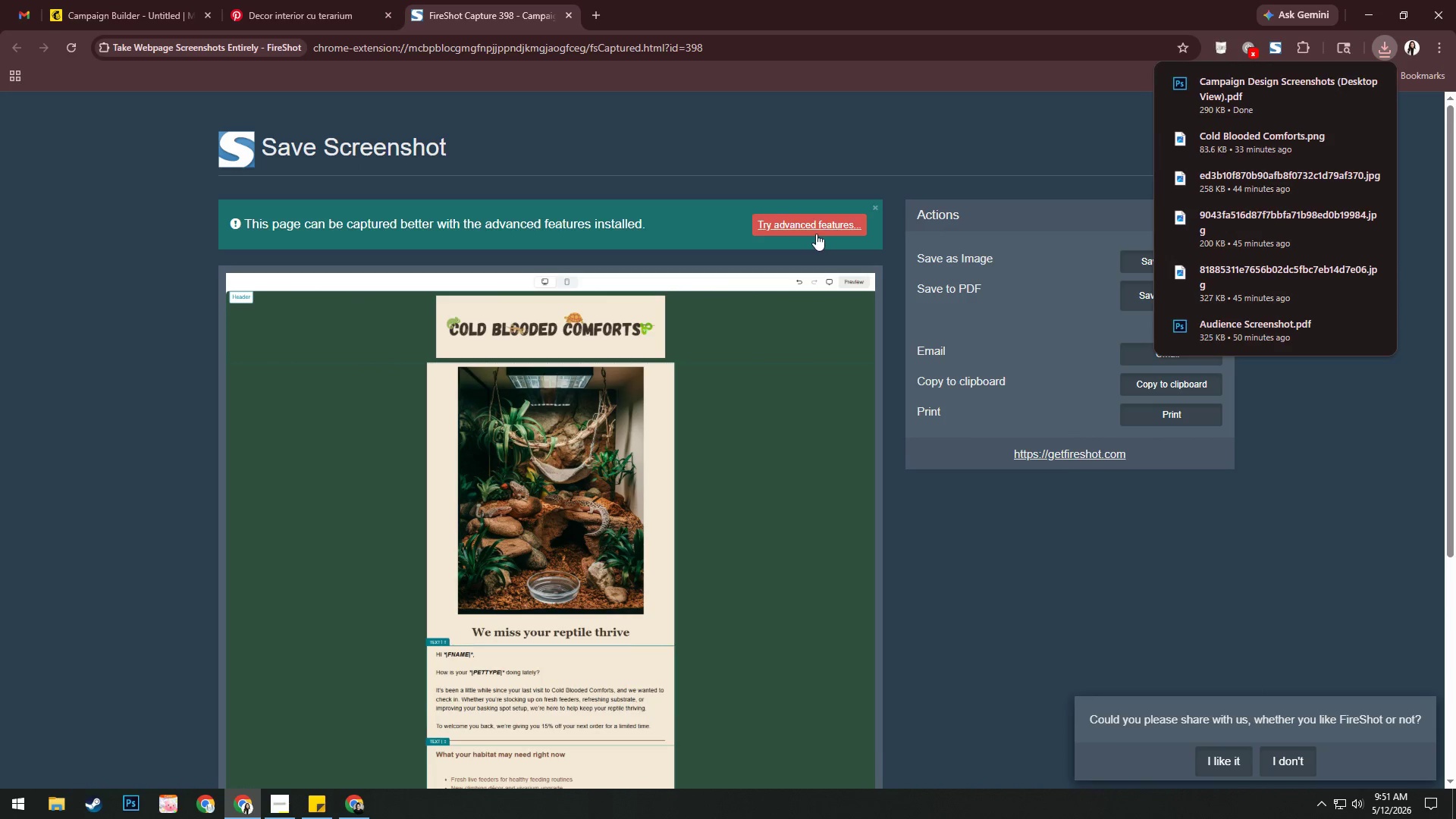 
left_click([570, 9])
 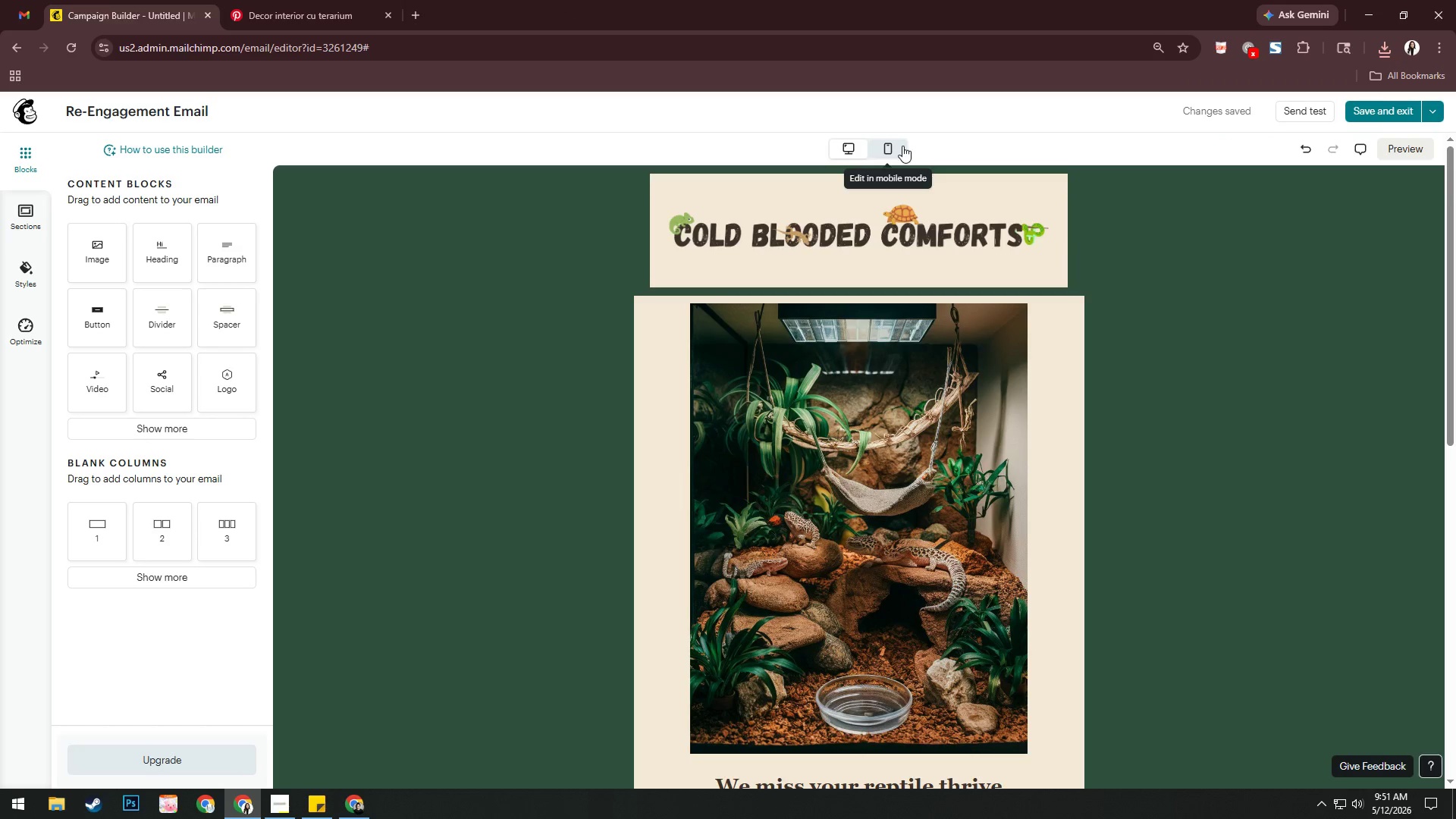 
left_click([902, 146])
 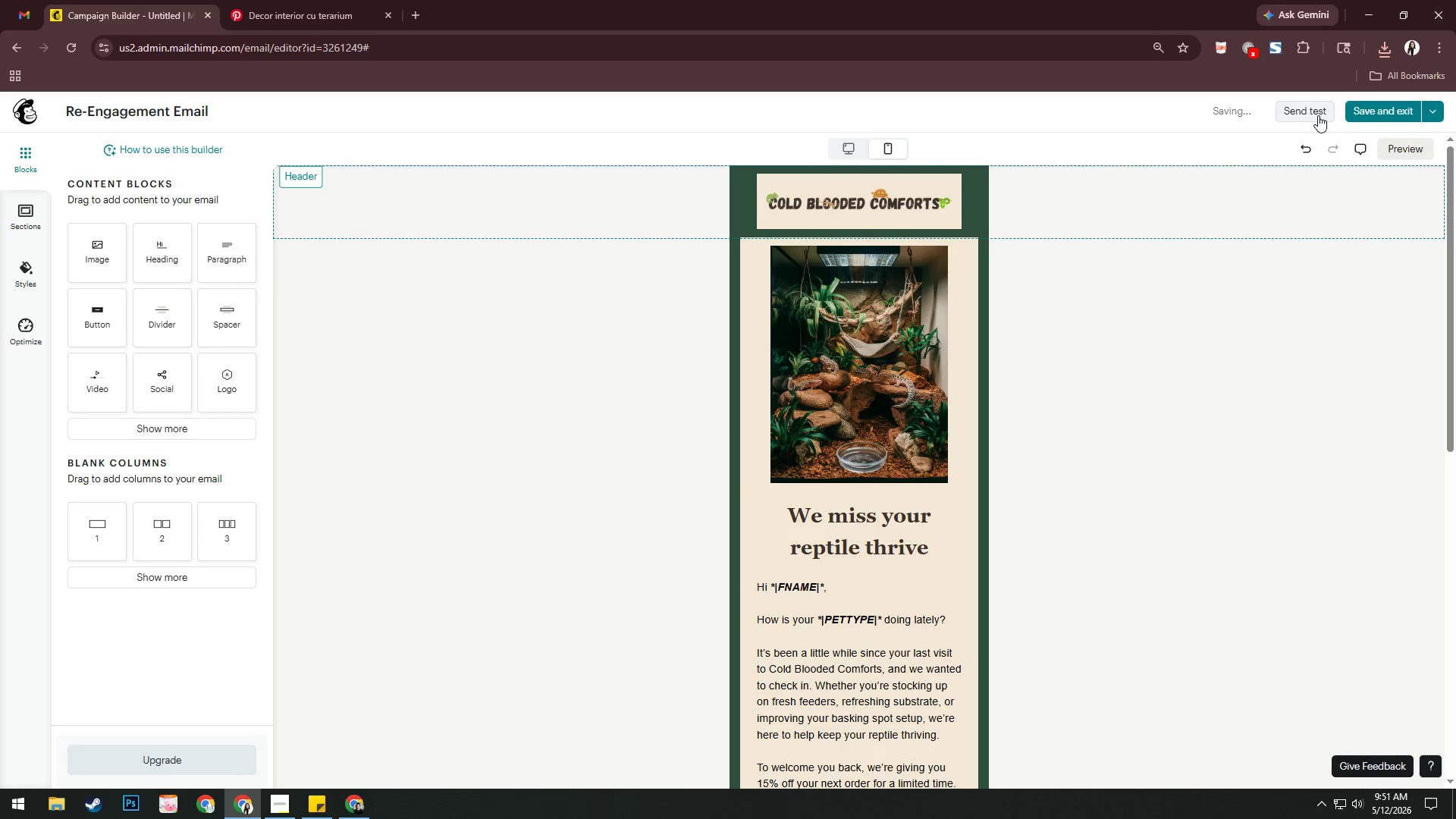 
left_click([1269, 54])
 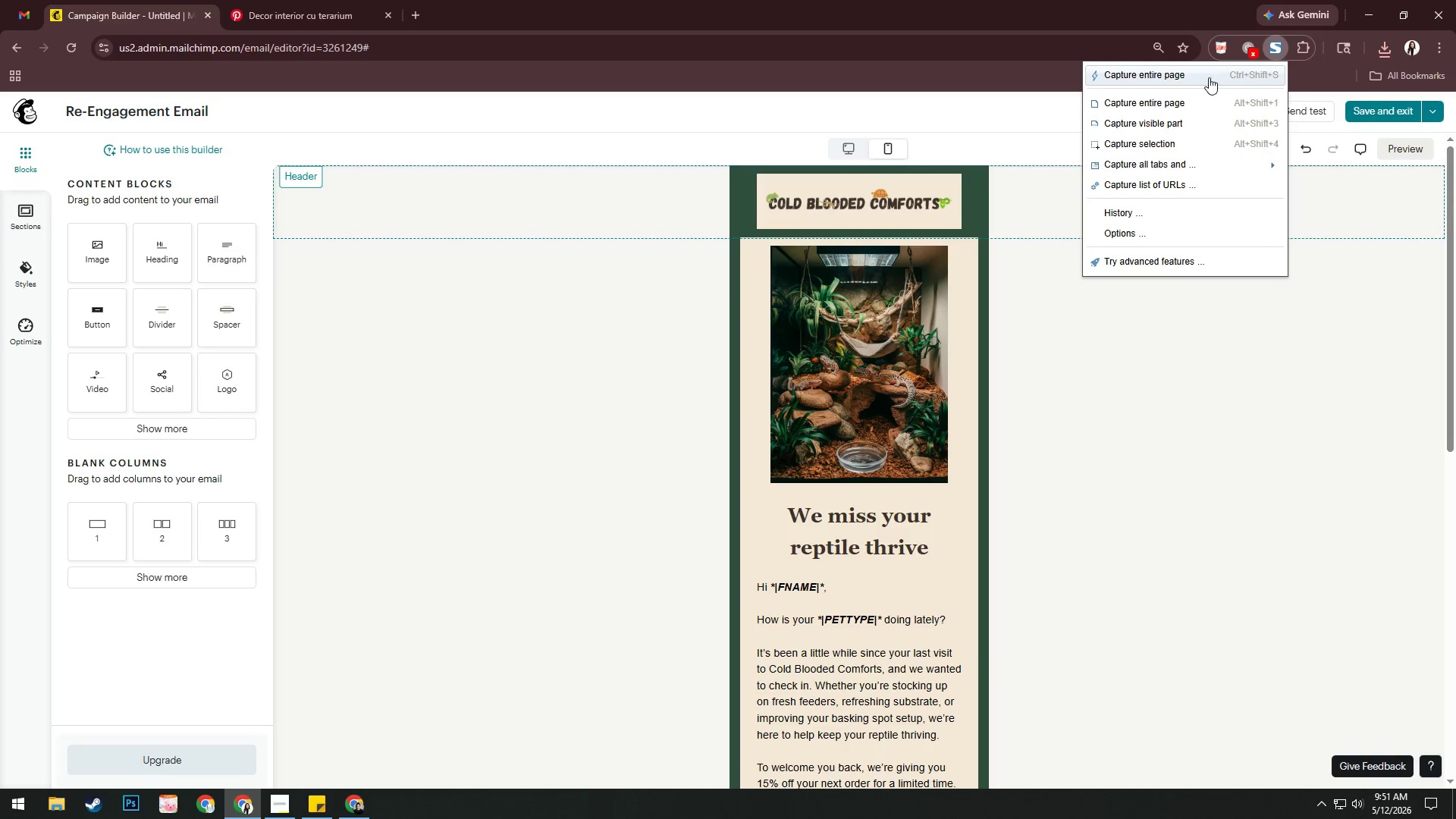 
left_click([1208, 77])
 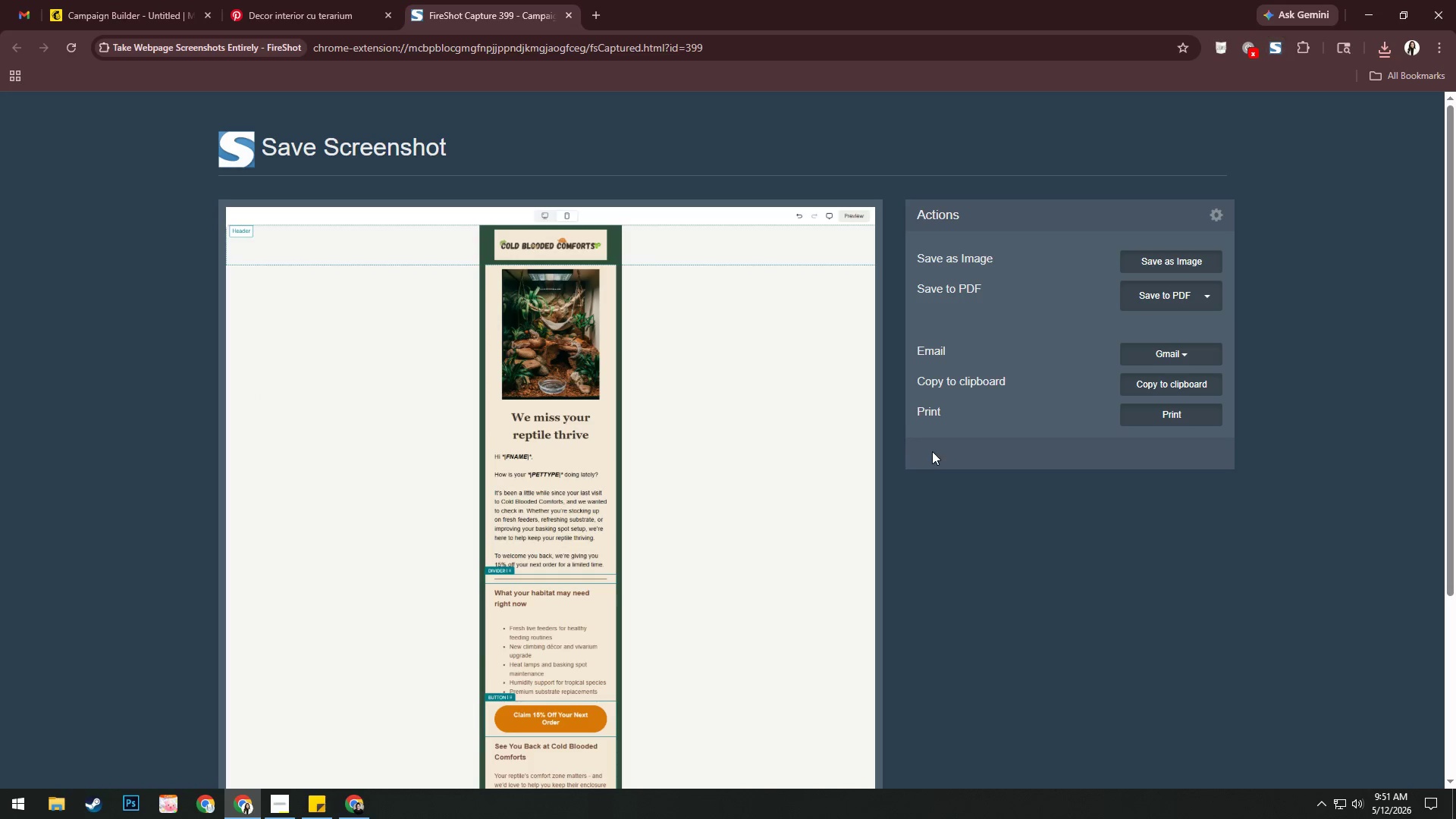 
left_click([1178, 303])
 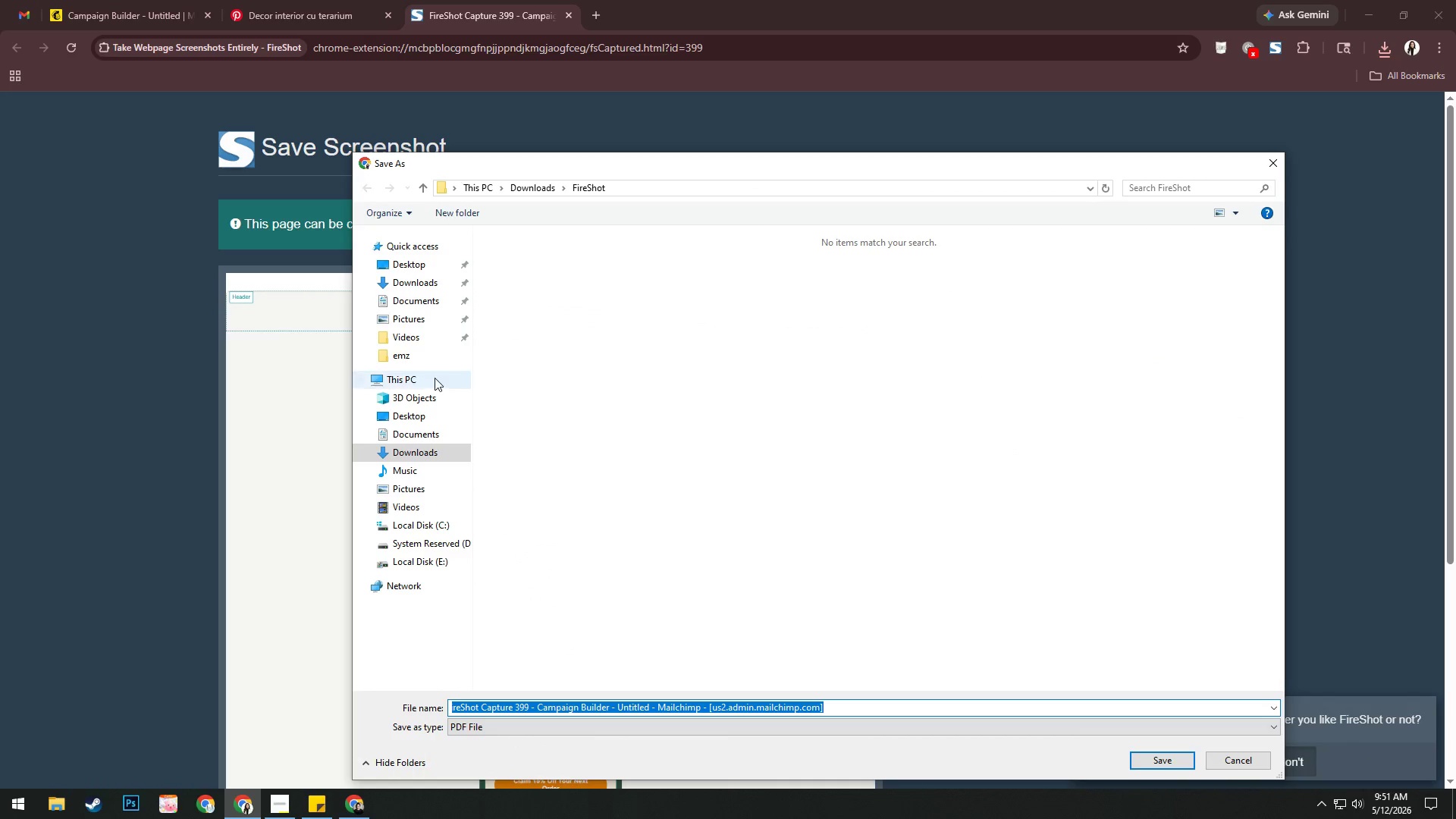 
left_click([427, 356])
 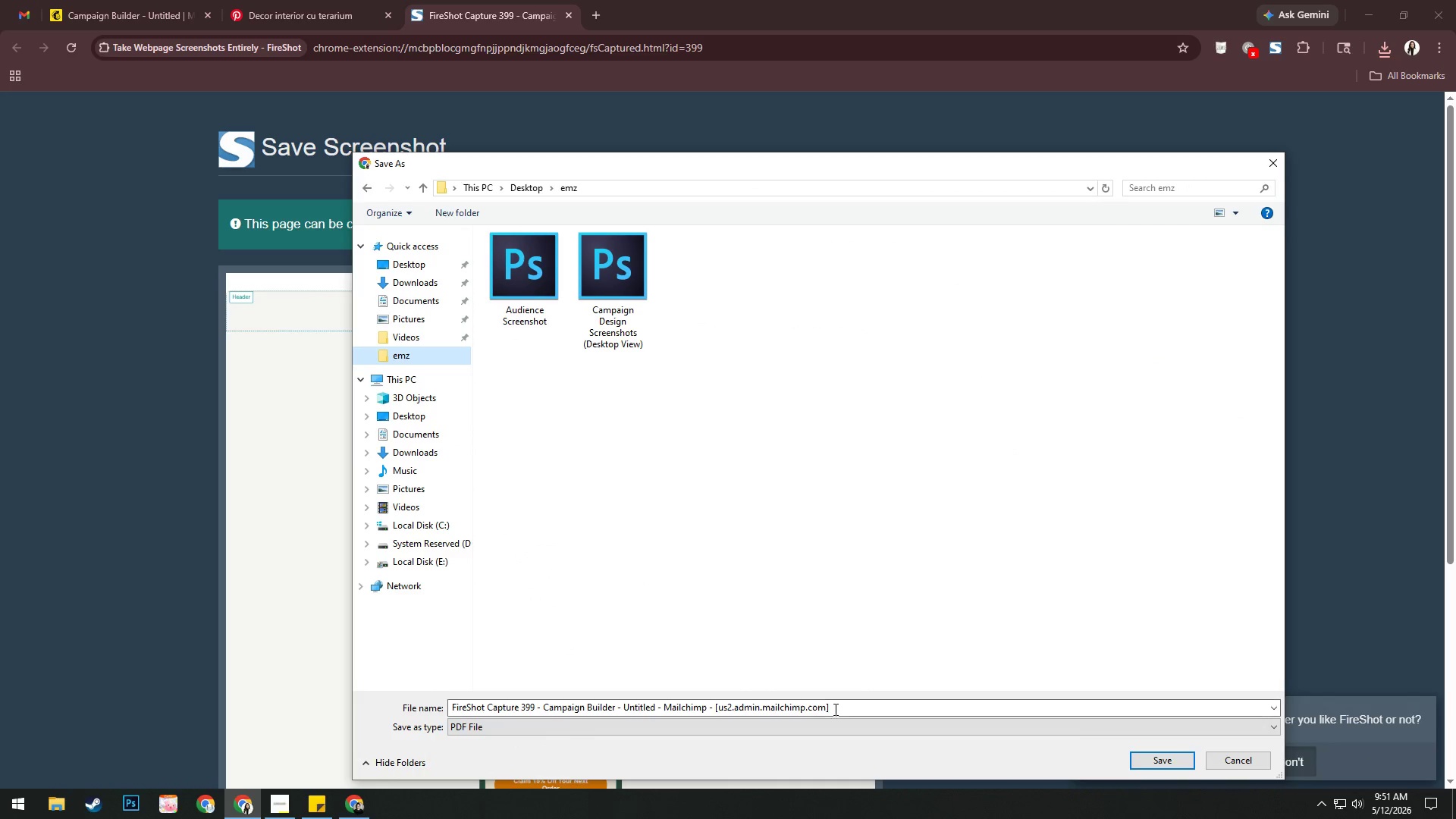 
left_click([839, 710])
 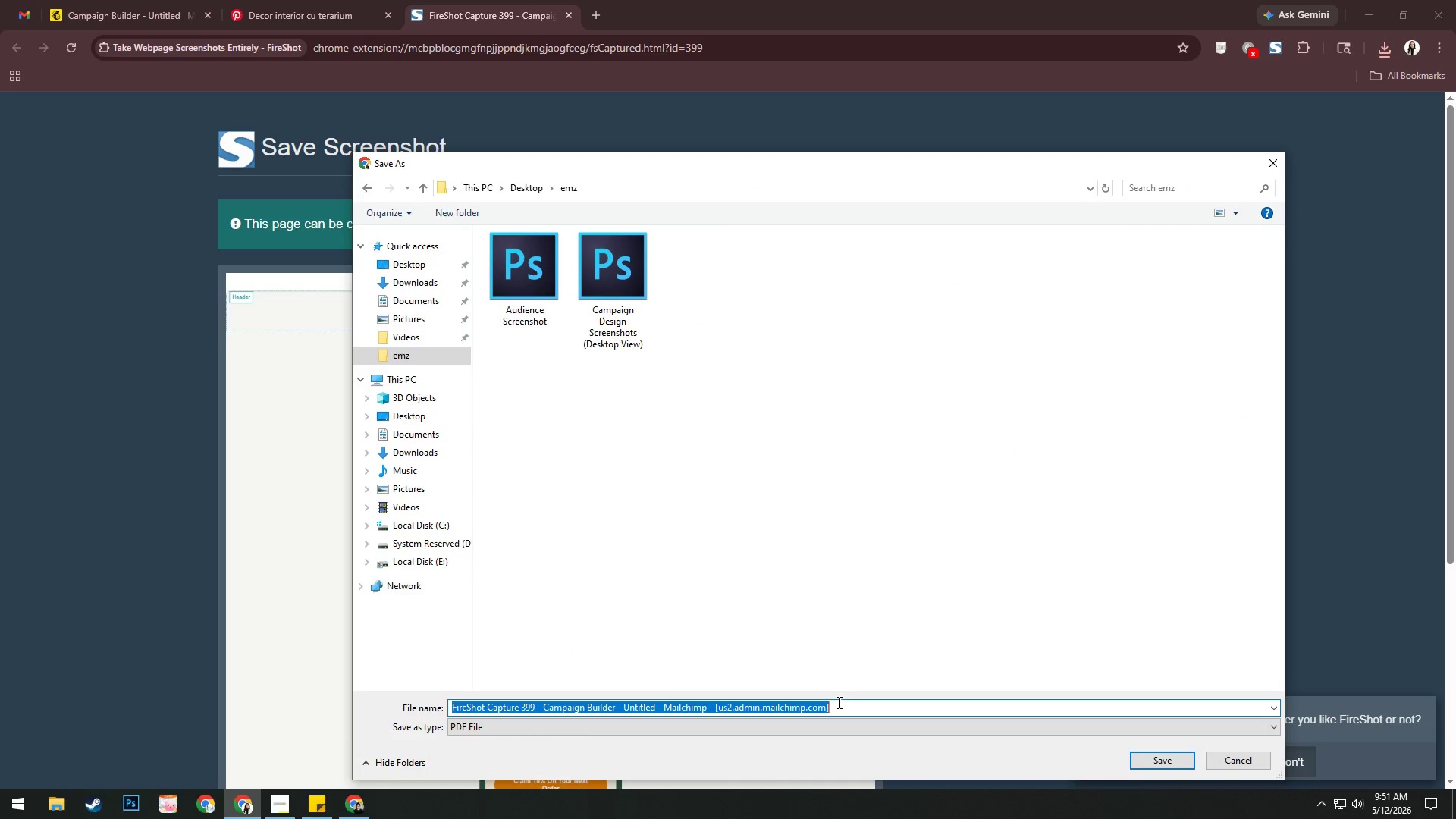 
key(Control+V)
 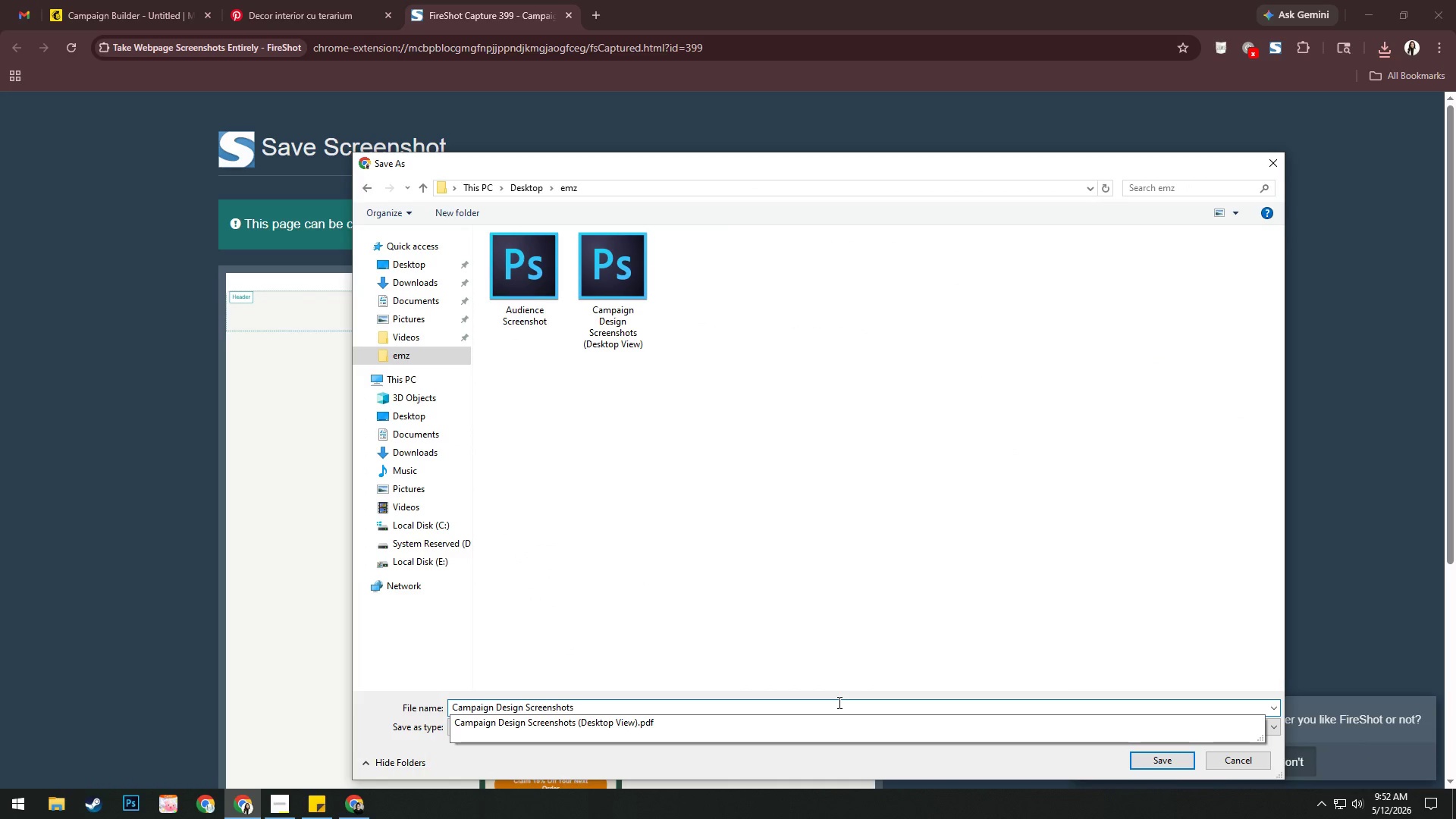 
type( (Mobile View))
 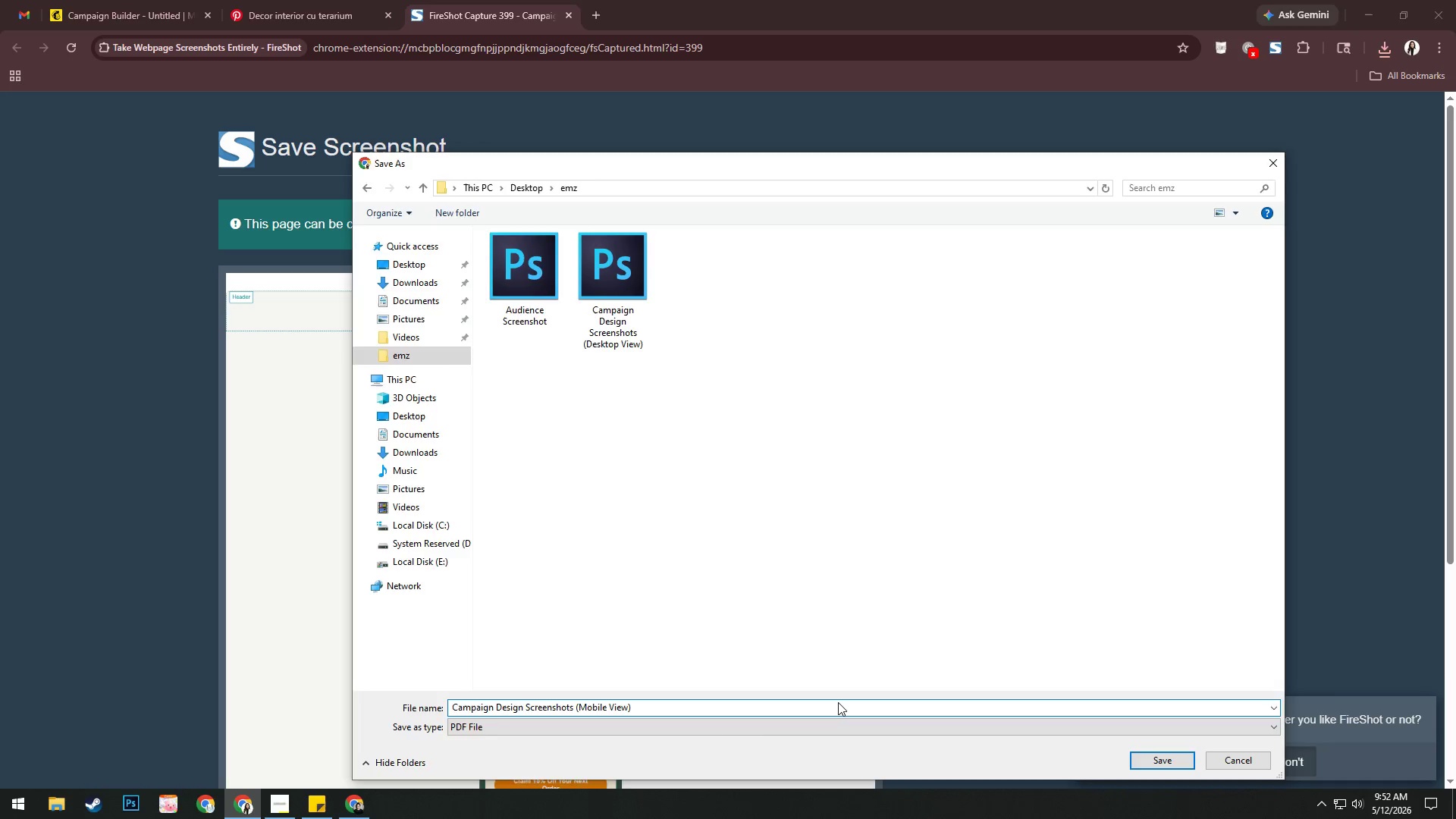 
key(Enter)
 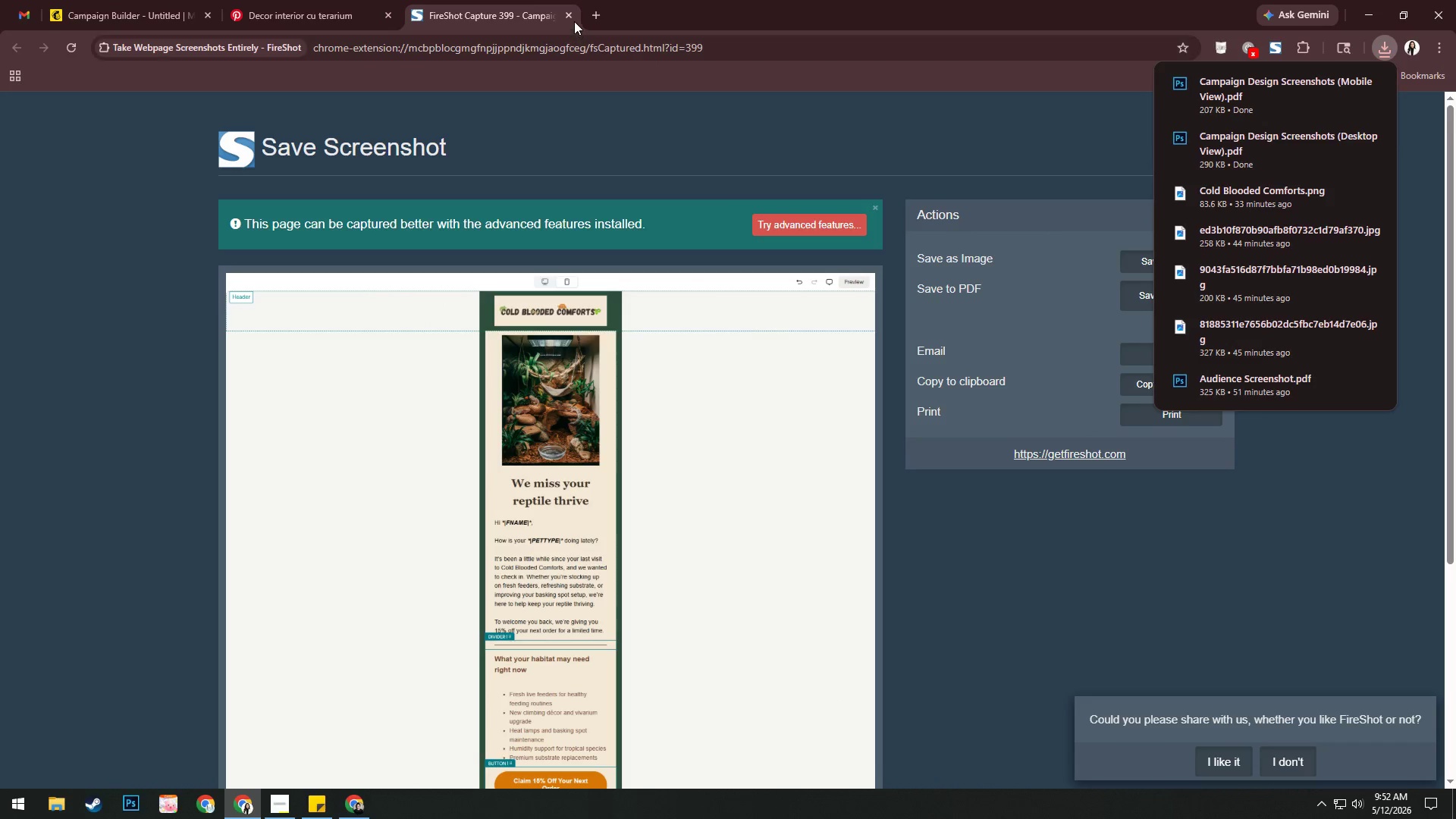 
left_click([574, 20])
 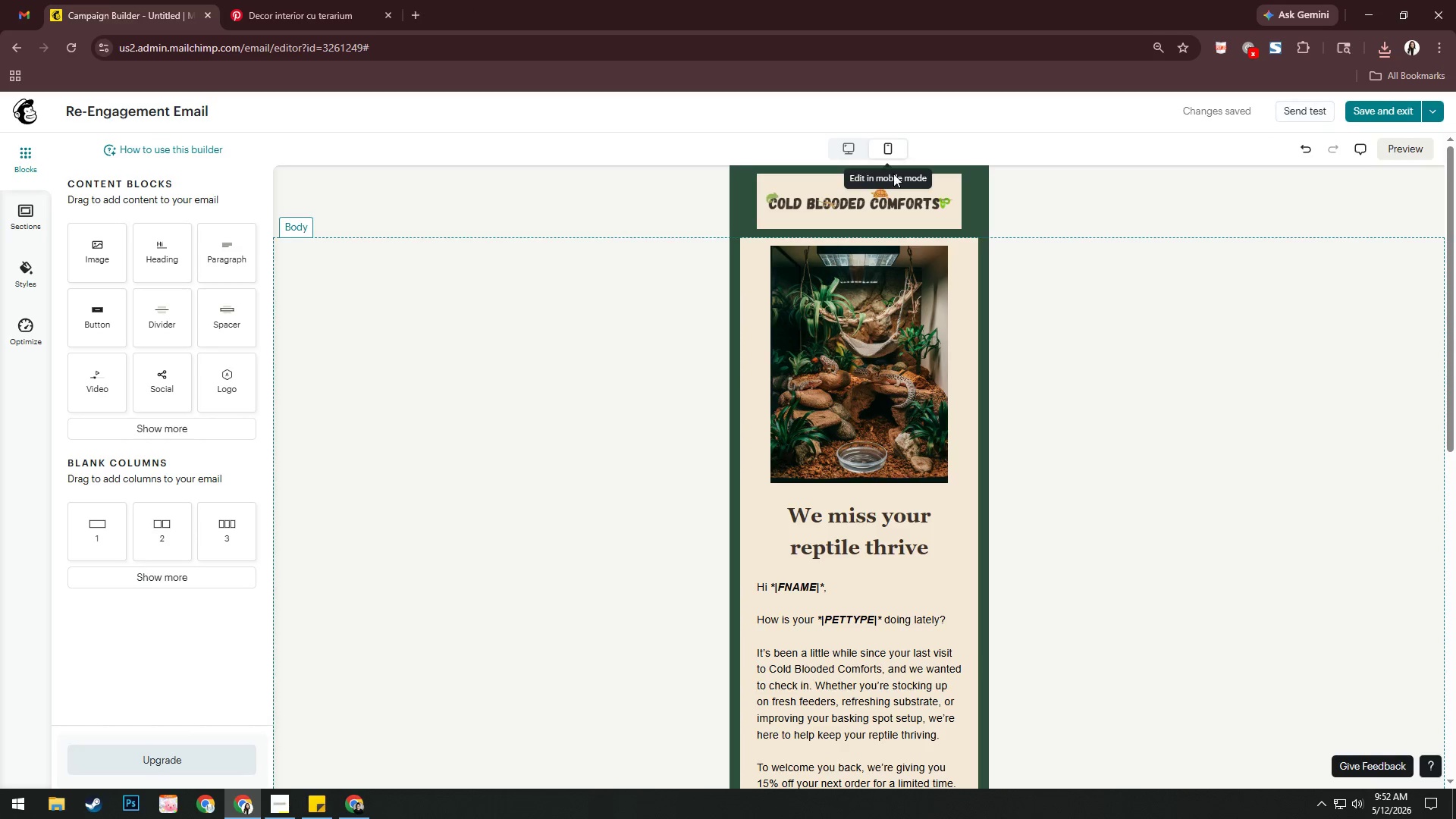 
left_click([854, 152])
 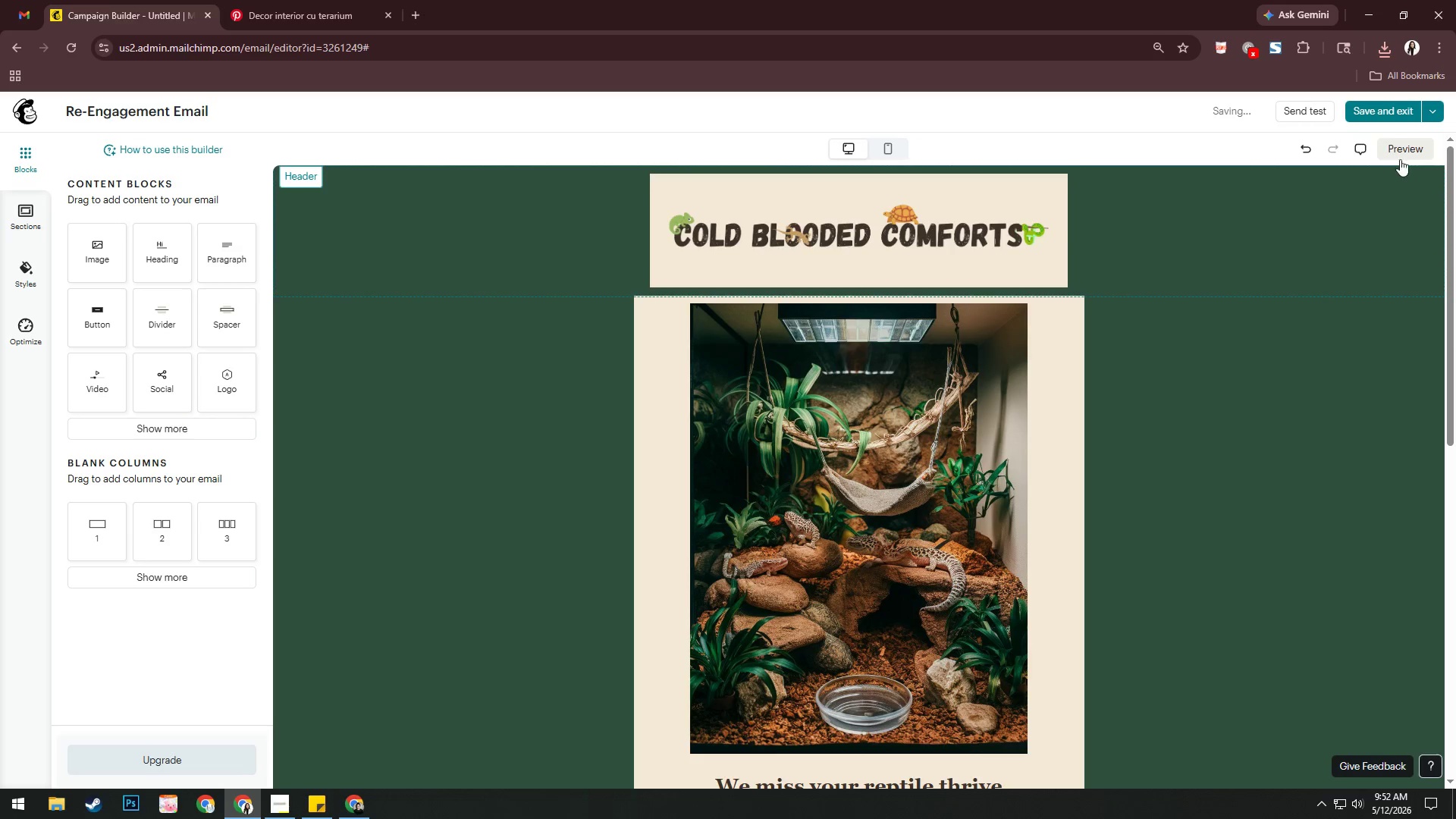 
left_click([1400, 153])
 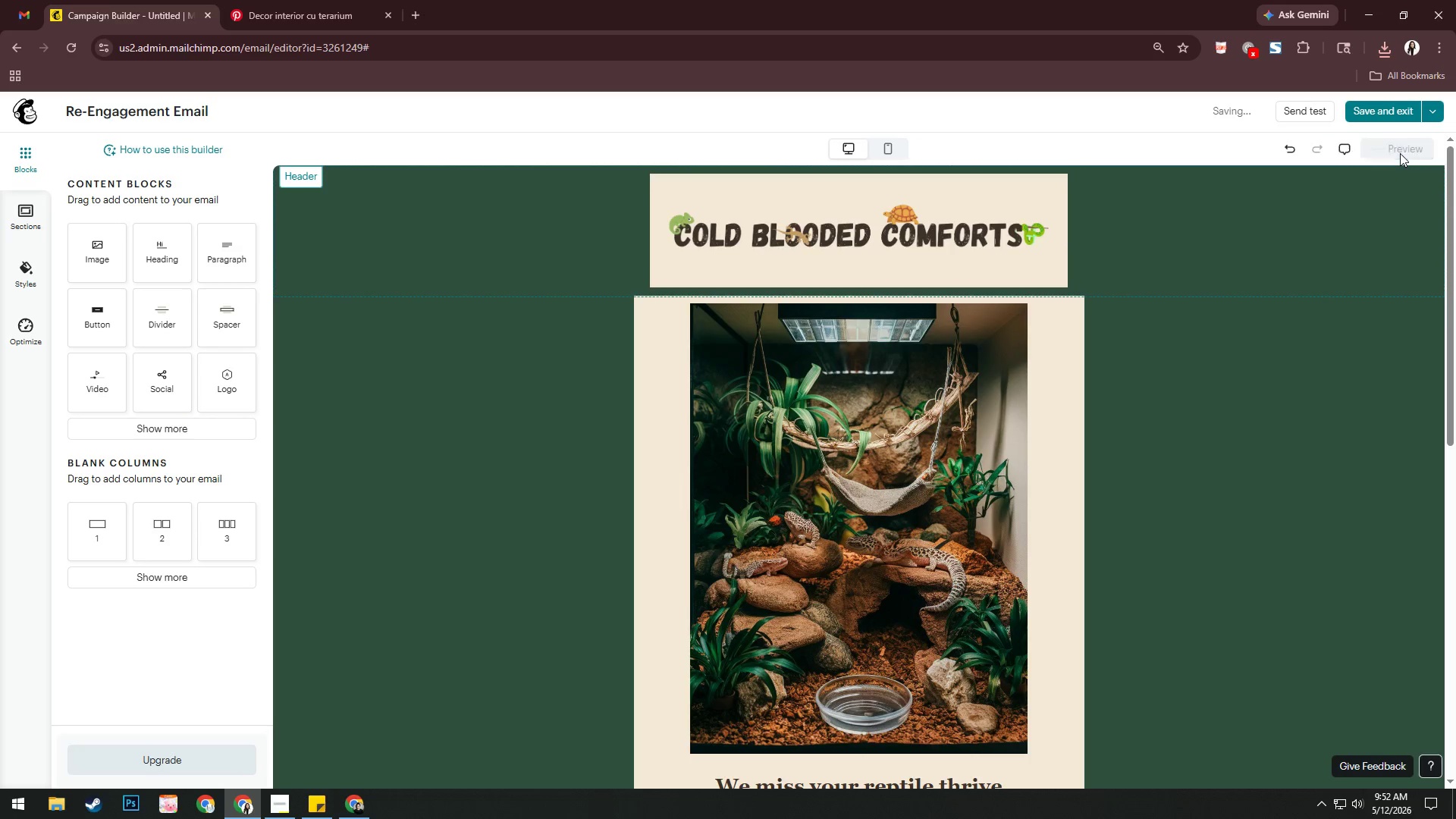 
key(Alt+AltLeft)
 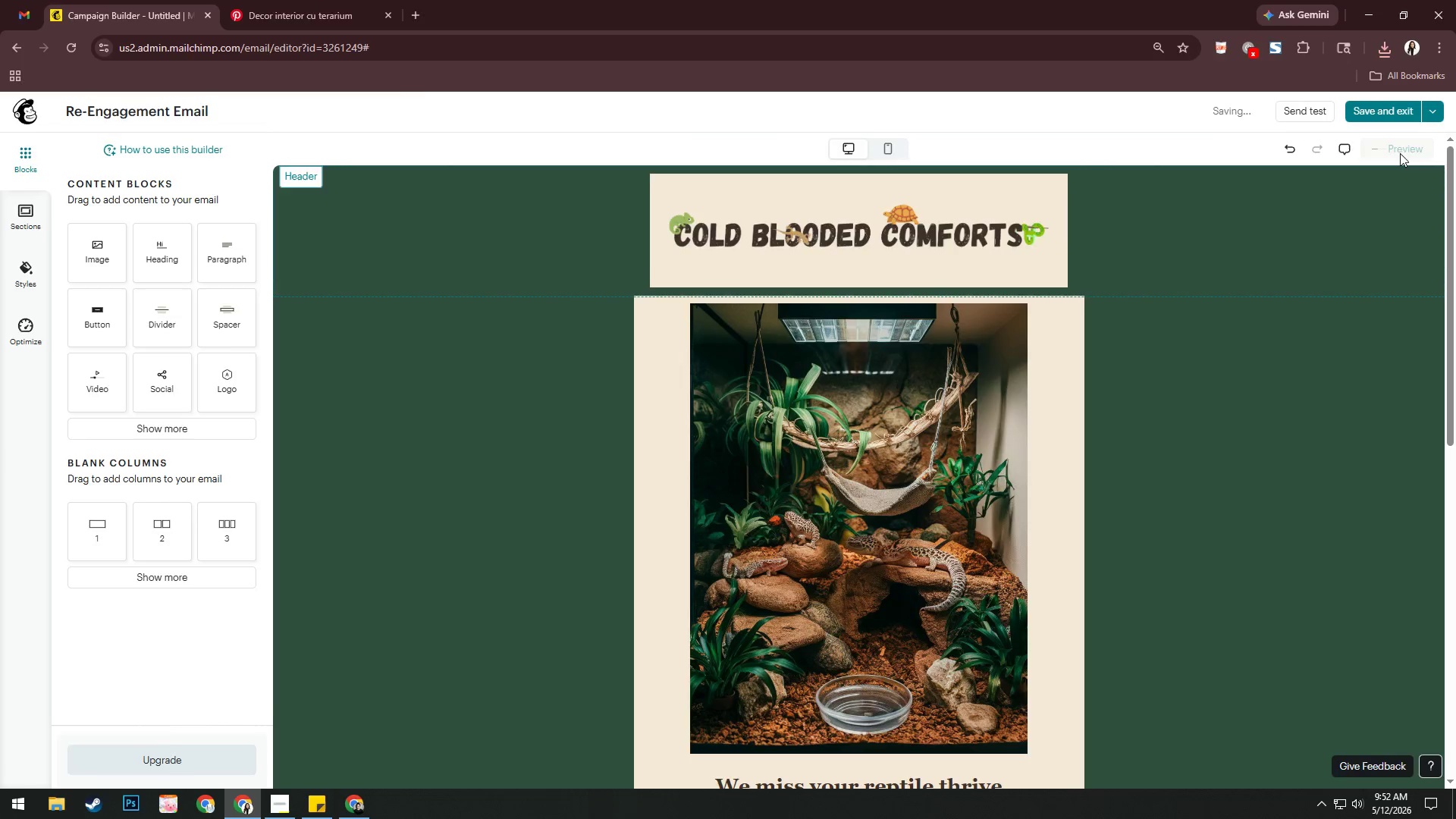 
key(Alt+Tab)